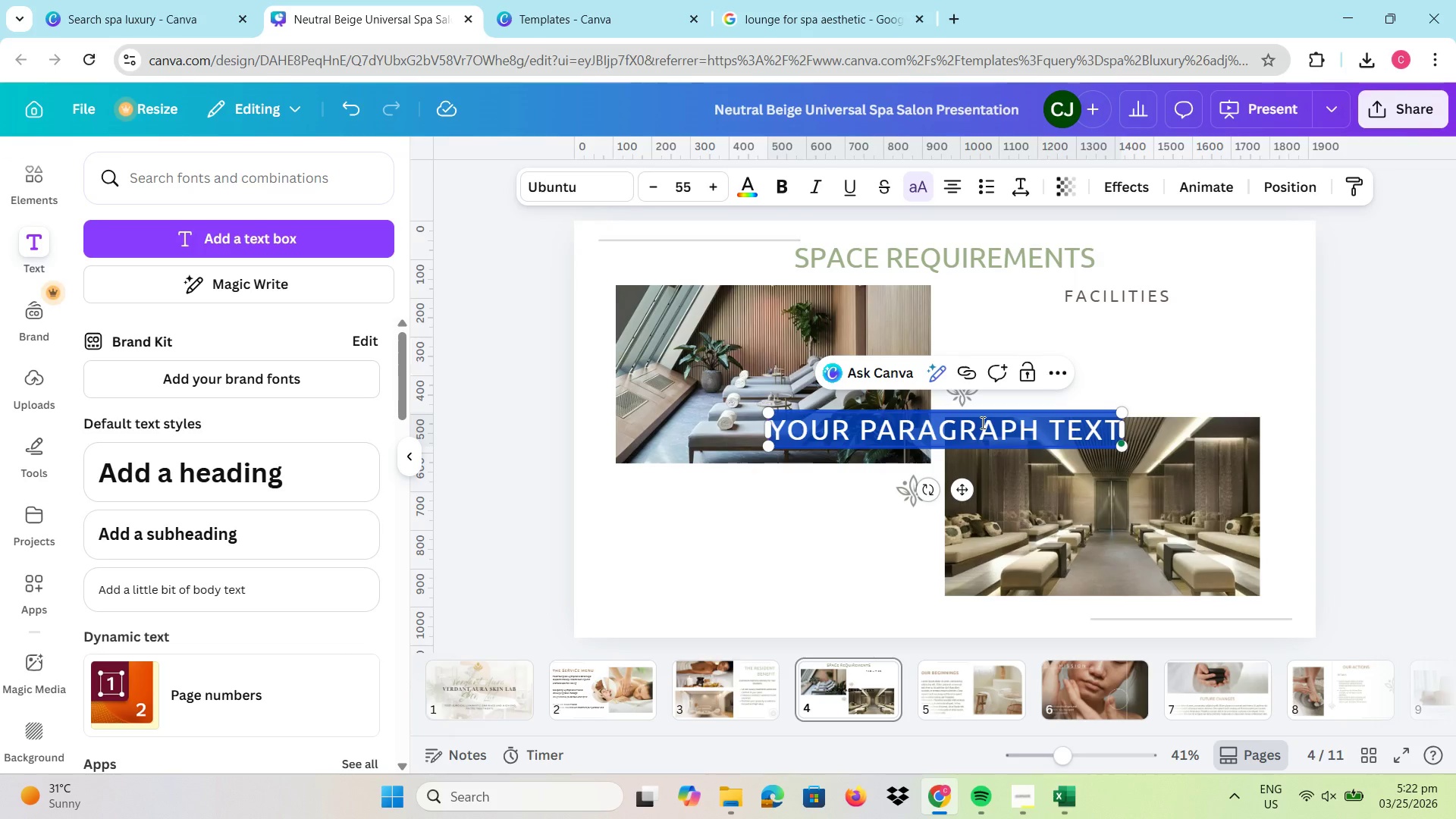 
left_click([814, 0])
 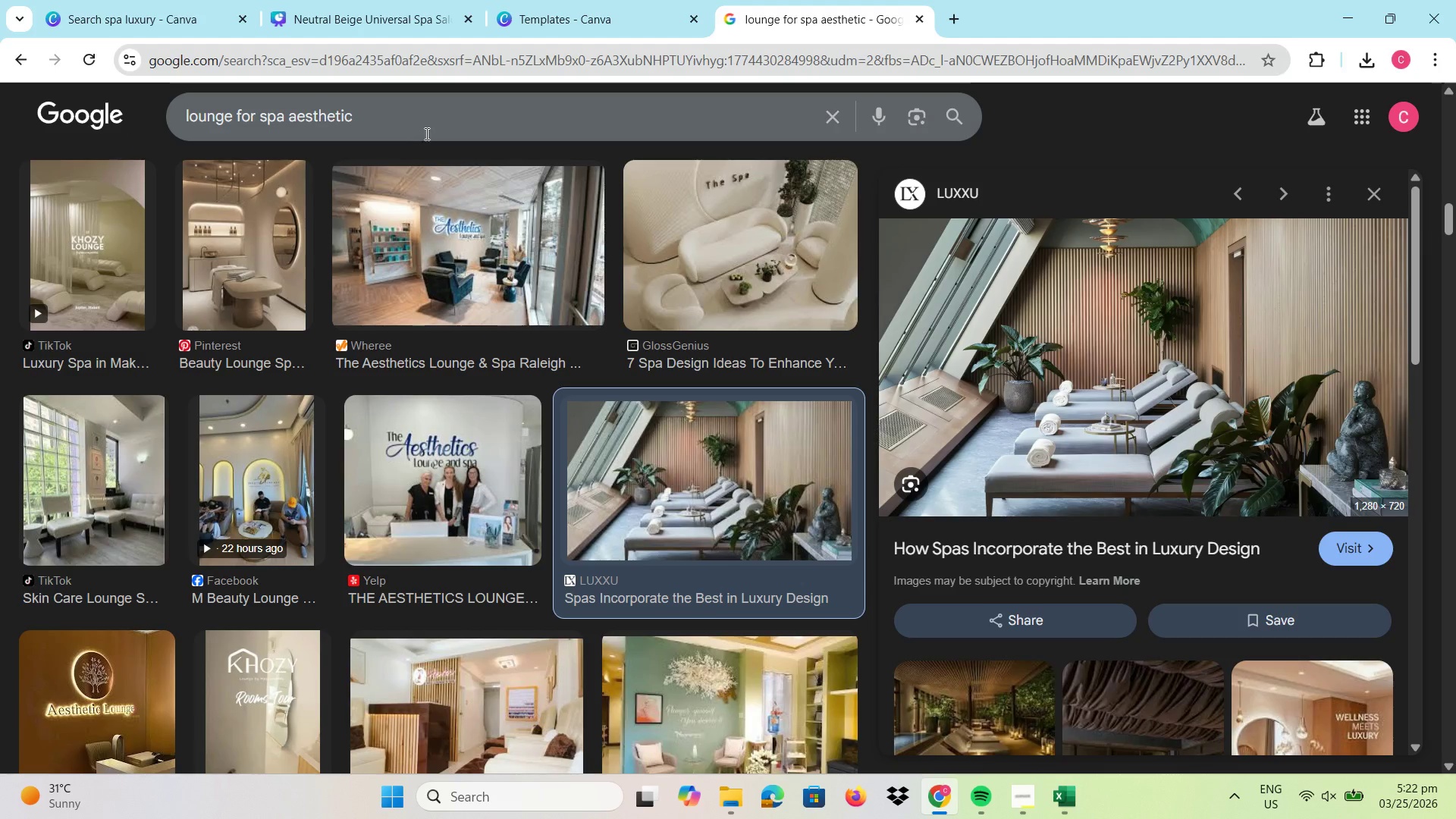 
left_click([424, 126])
 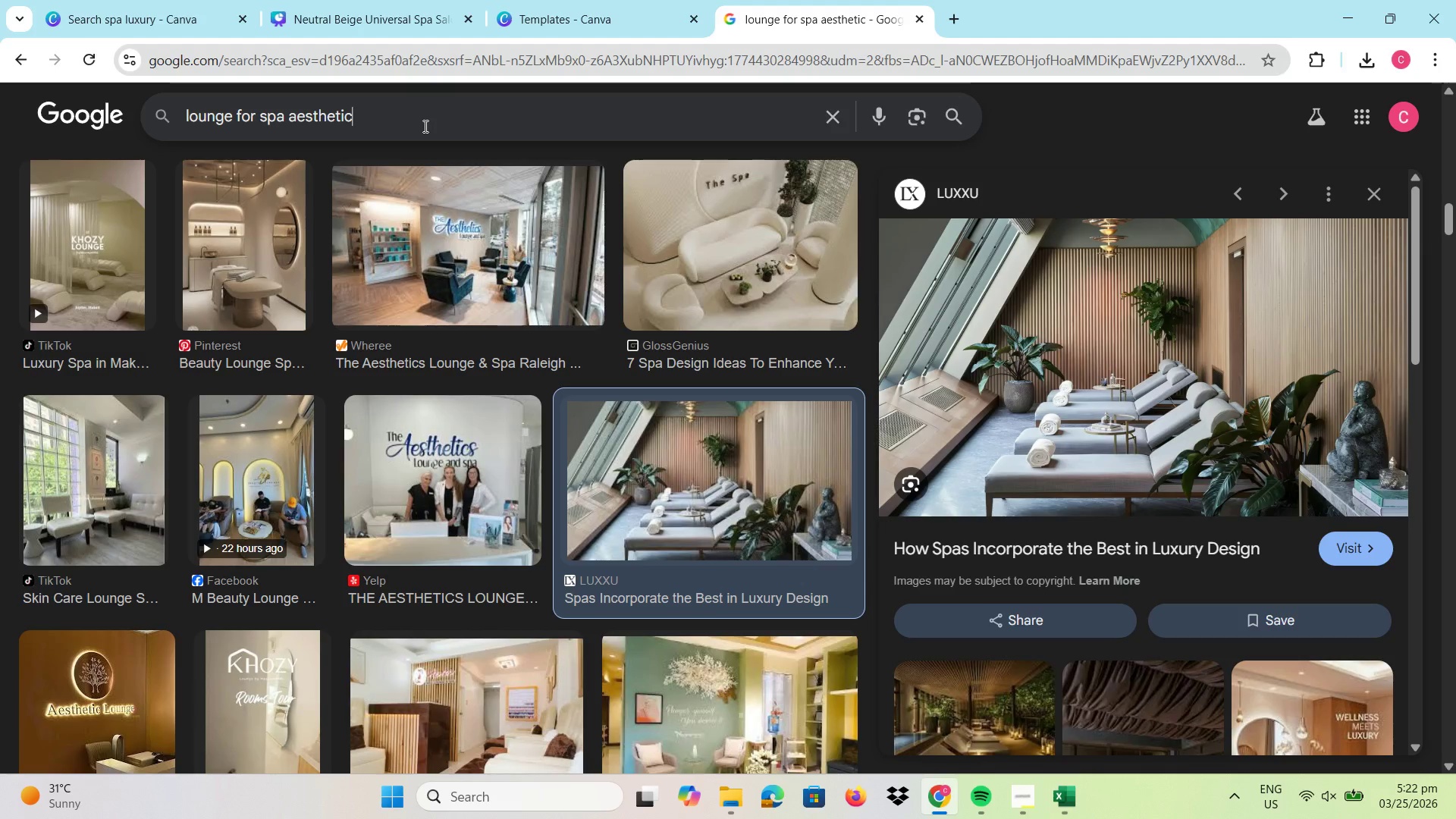 
key(Backspace)
key(Backspace)
key(Backspace)
key(Backspace)
key(Backspace)
key(Backspace)
key(Backspace)
key(Backspace)
key(Backspace)
key(Backspace)
key(Backspace)
type(a mobile setup)
 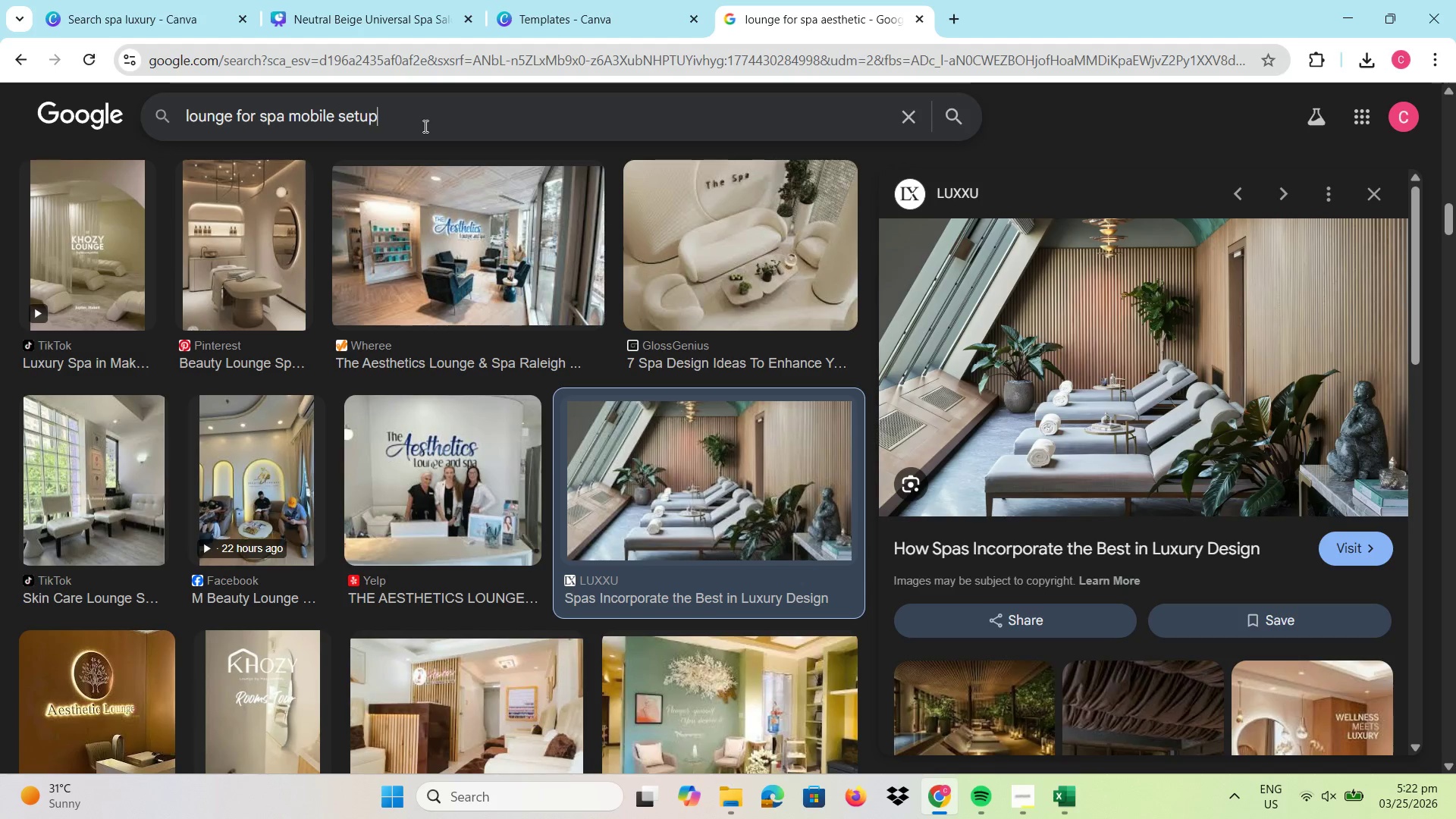 
key(Enter)
 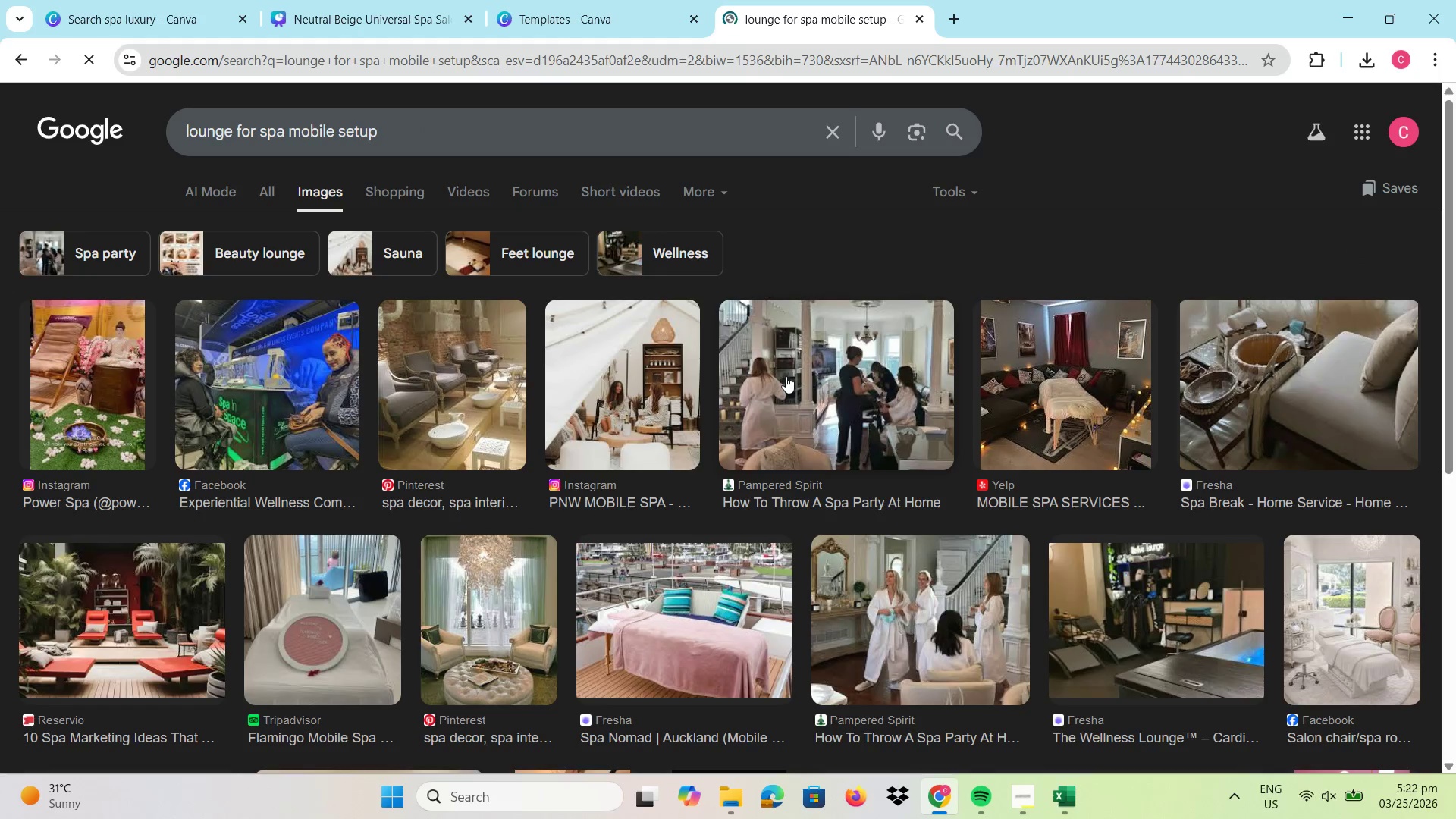 
scroll: coordinate [948, 479], scroll_direction: down, amount: 5.0
 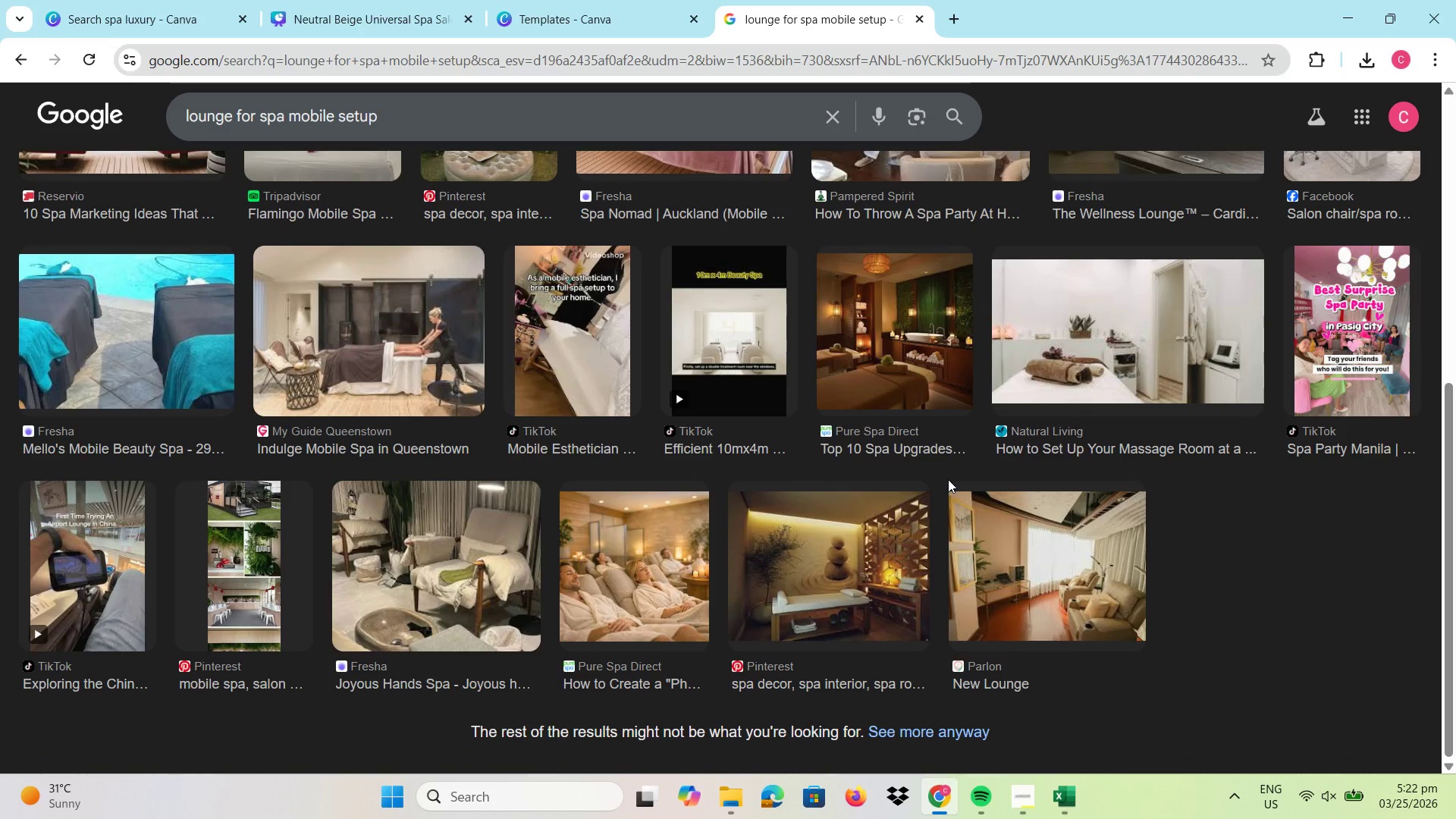 
scroll: coordinate [947, 478], scroll_direction: up, amount: 3.0
 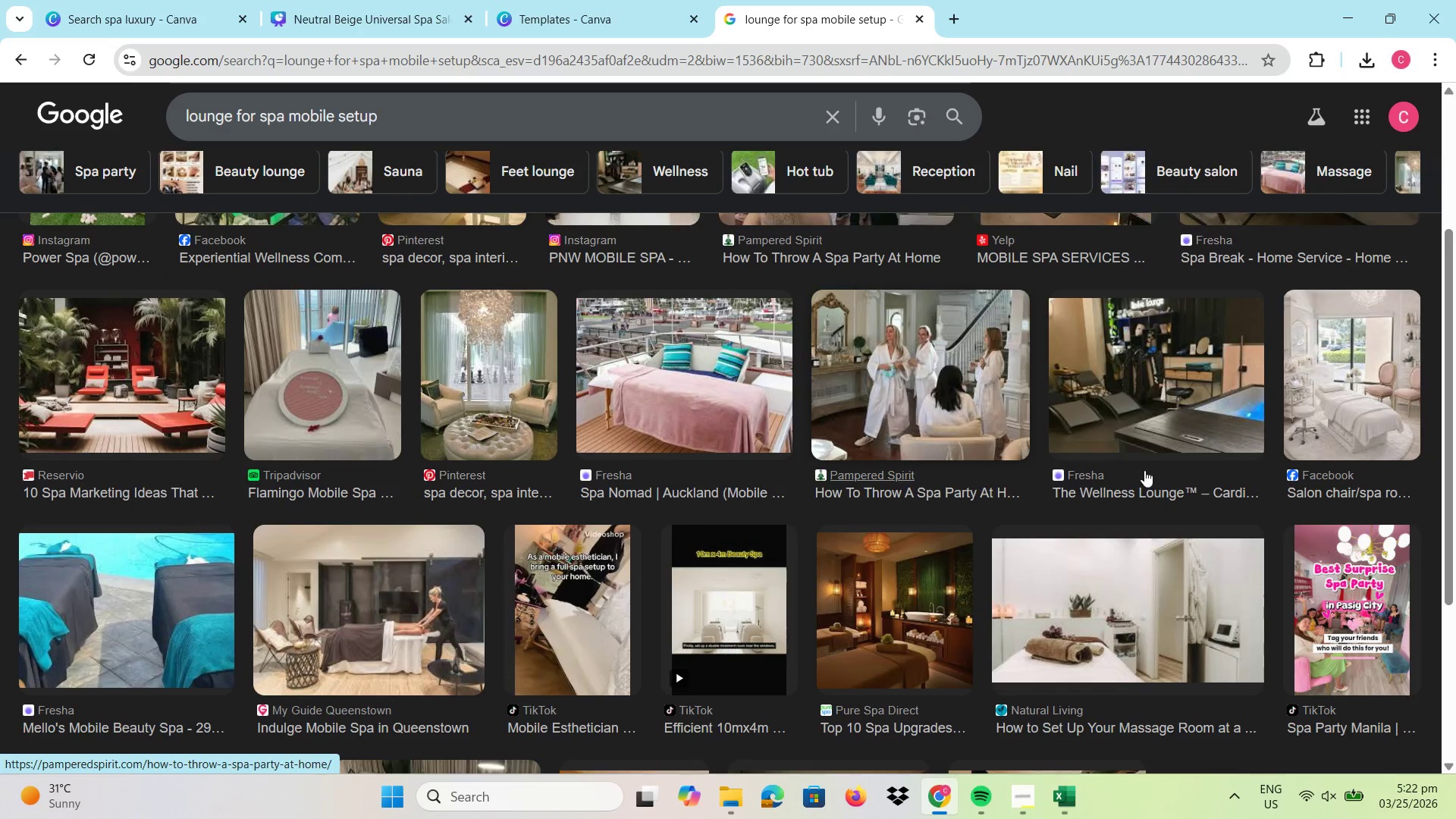 
left_click([1320, 407])
 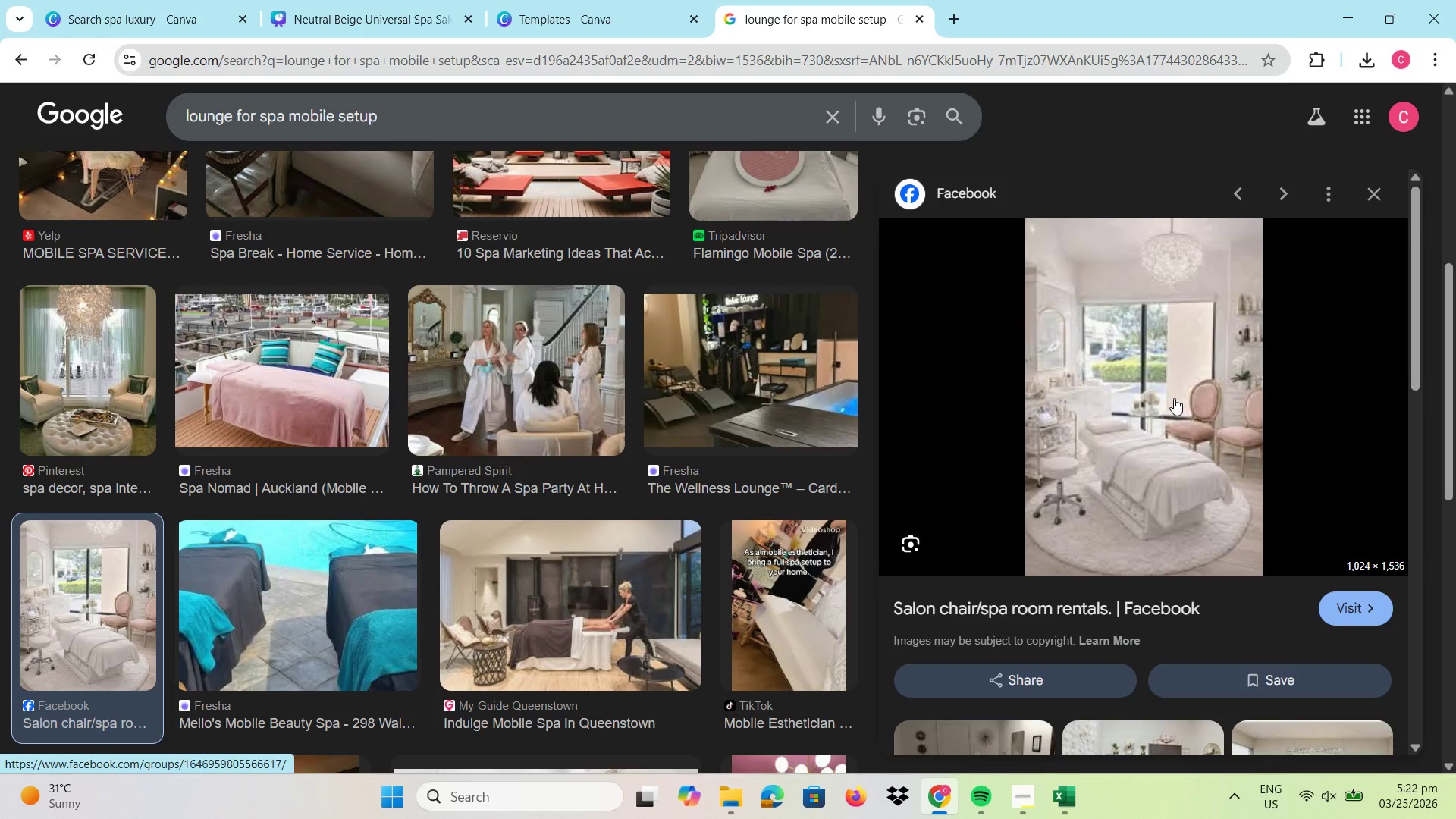 
wait(7.06)
 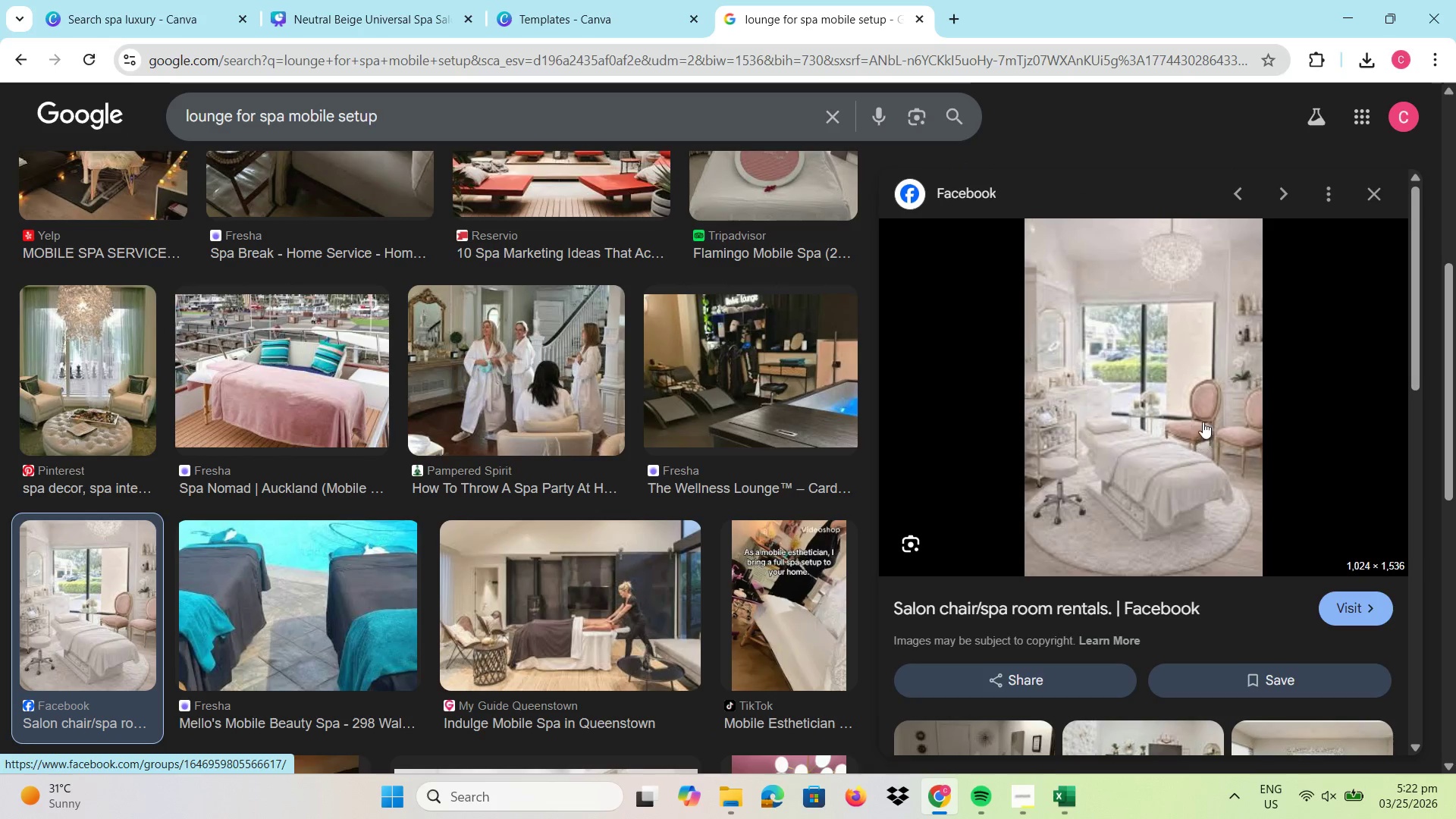 
scroll: coordinate [1200, 582], scroll_direction: down, amount: 4.0
 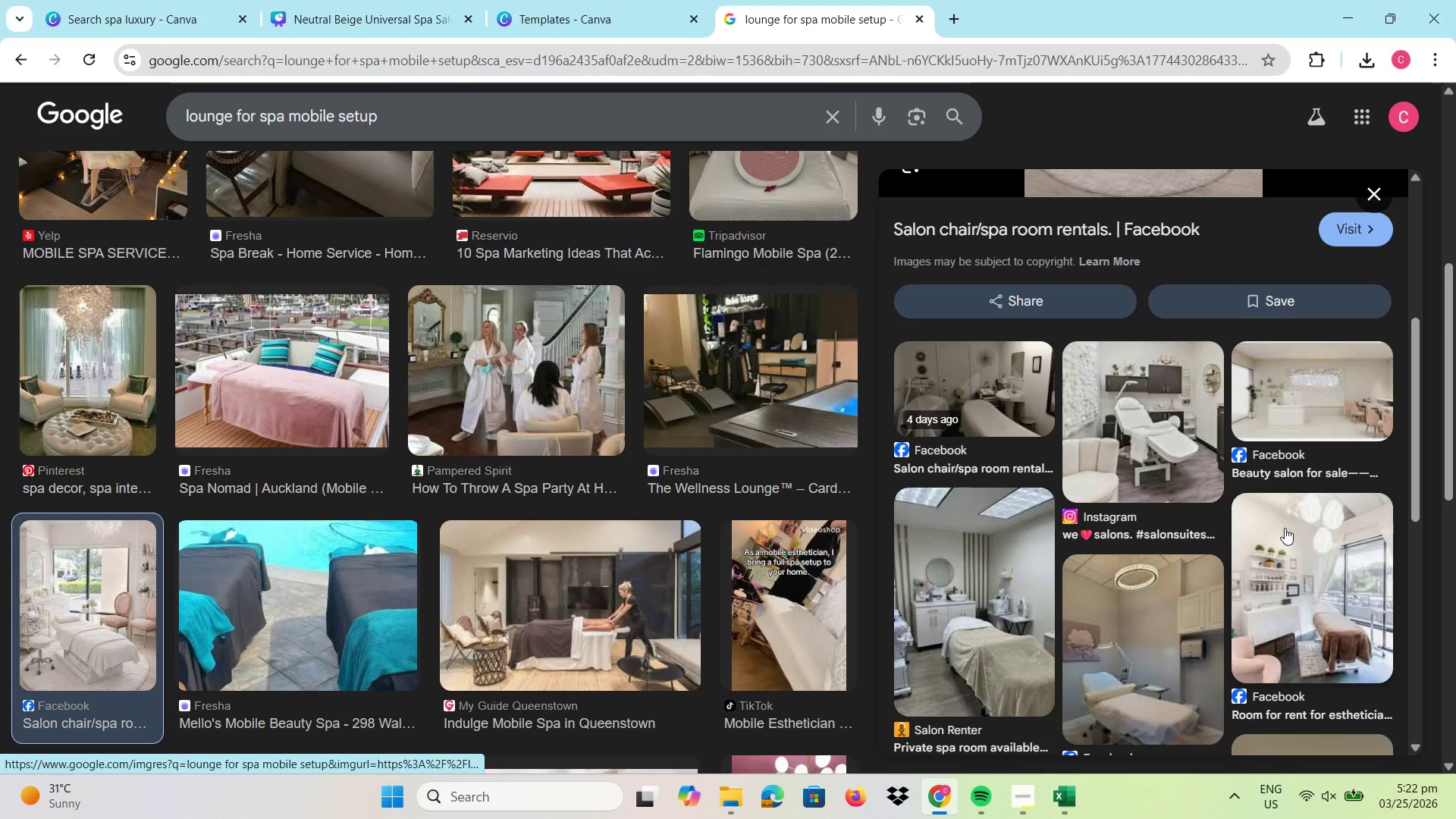 
left_click([1304, 583])
 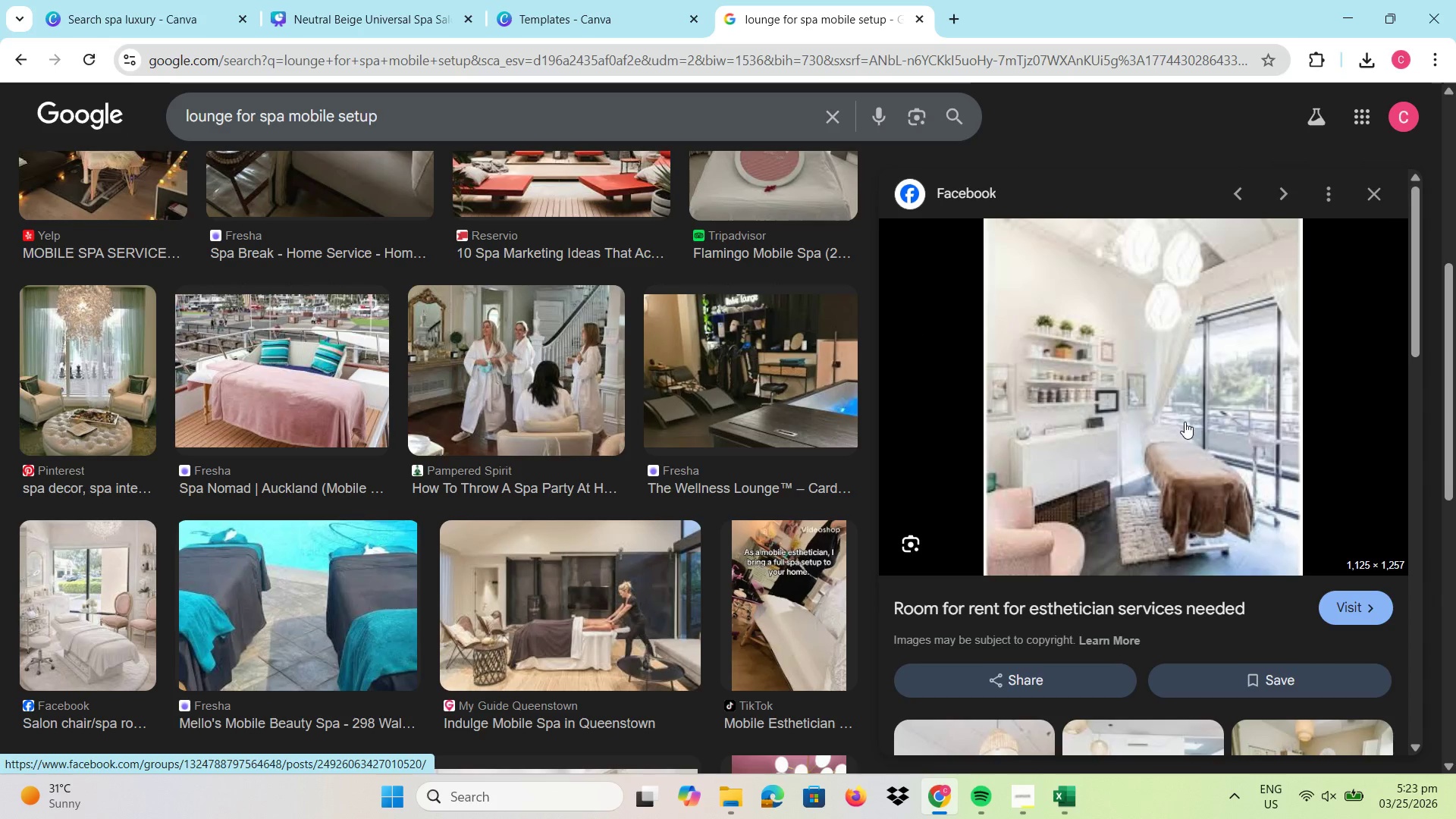 
scroll: coordinate [1185, 422], scroll_direction: down, amount: 2.0
 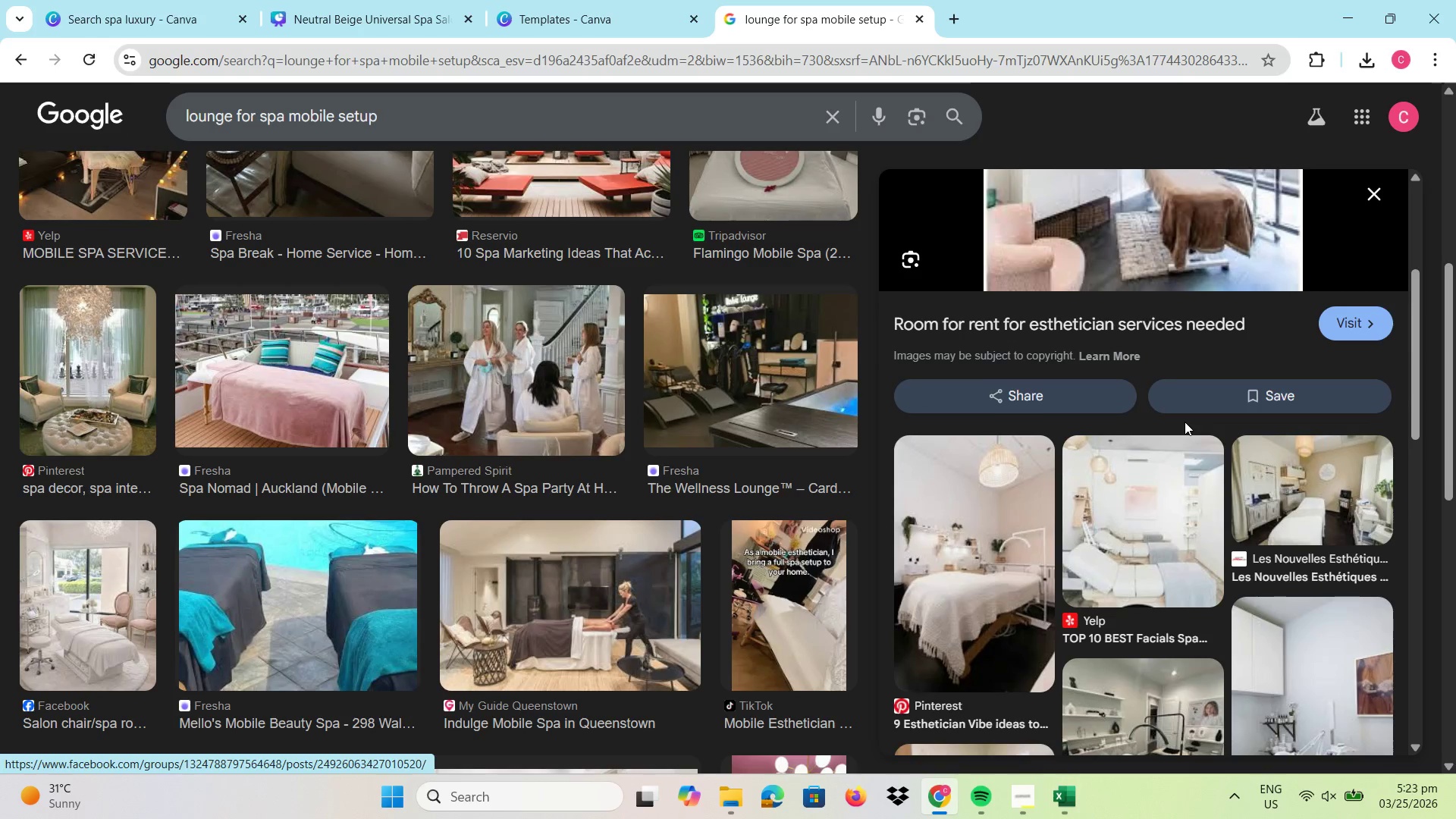 
left_click([987, 601])
 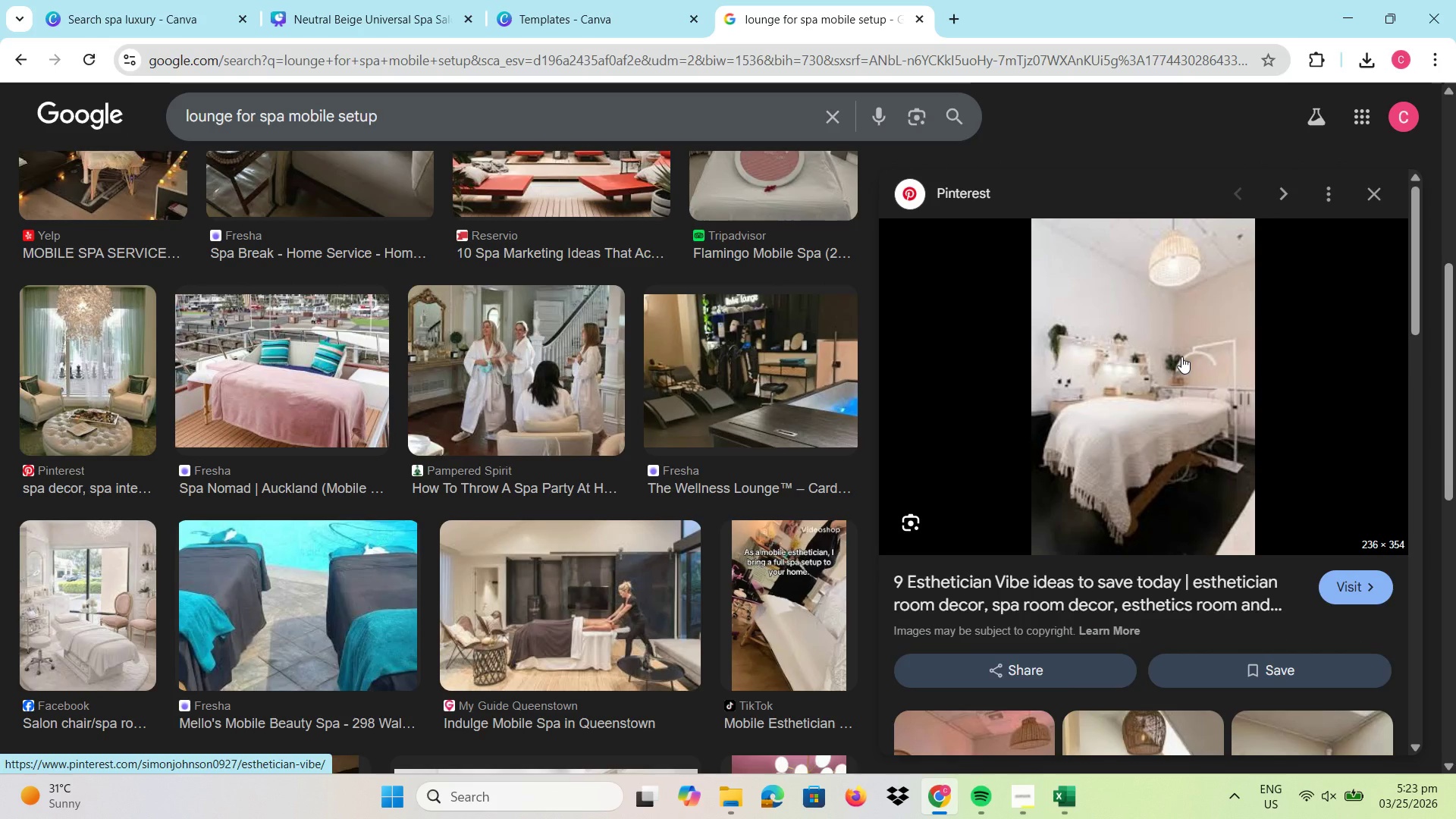 
scroll: coordinate [1180, 412], scroll_direction: down, amount: 2.0
 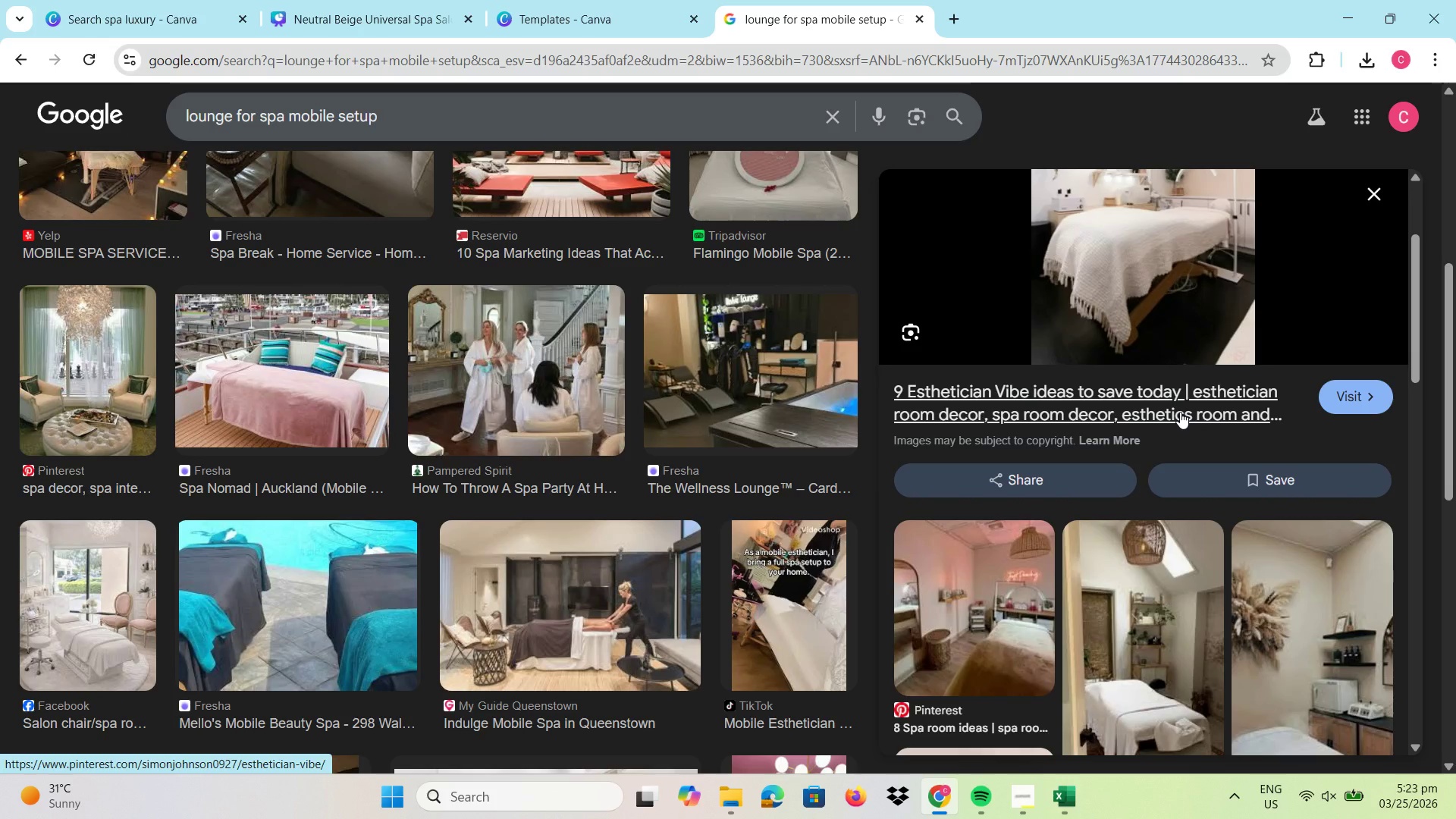 
right_click([1169, 353])
 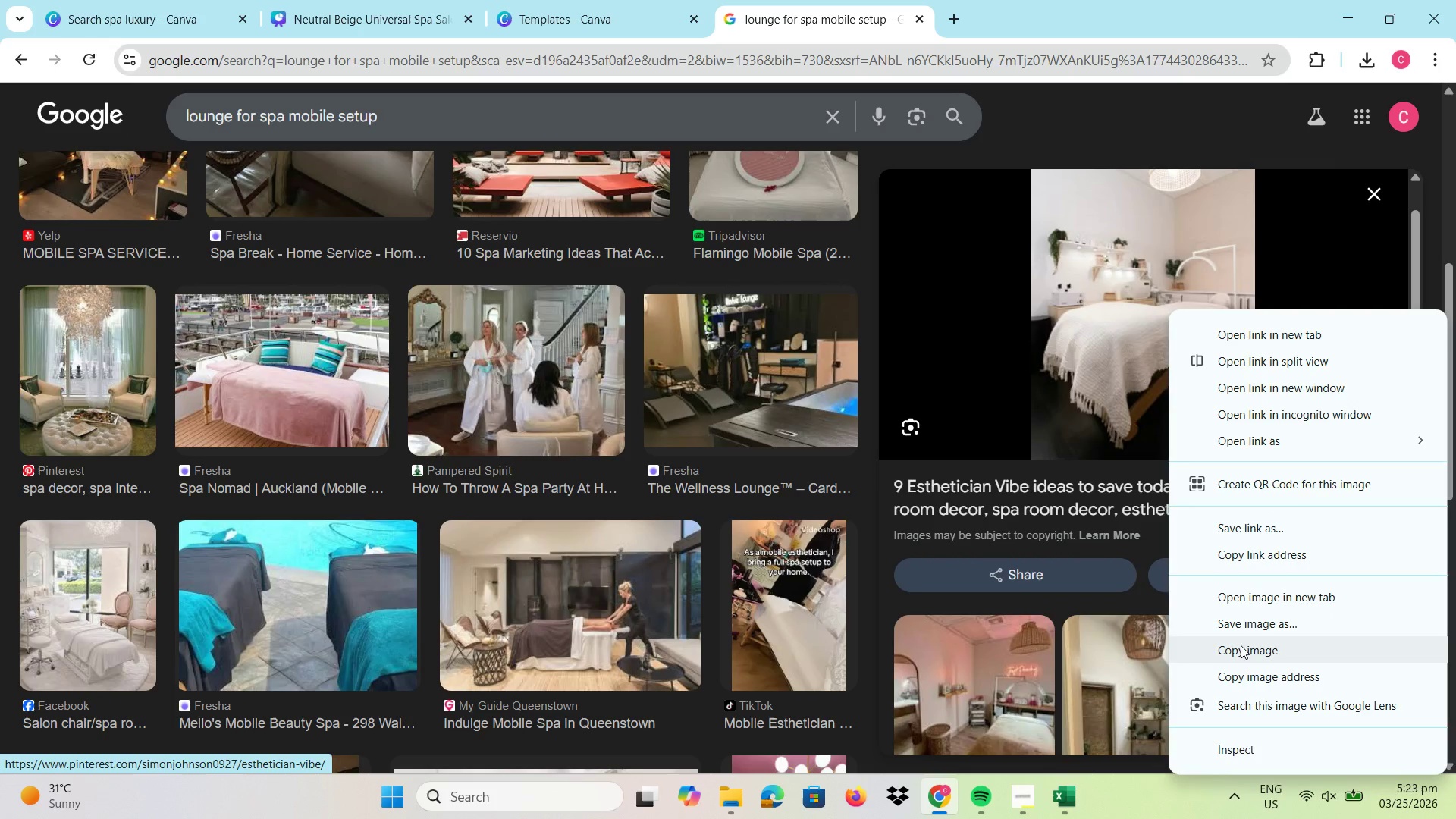 
scroll: coordinate [1176, 384], scroll_direction: up, amount: 1.0
 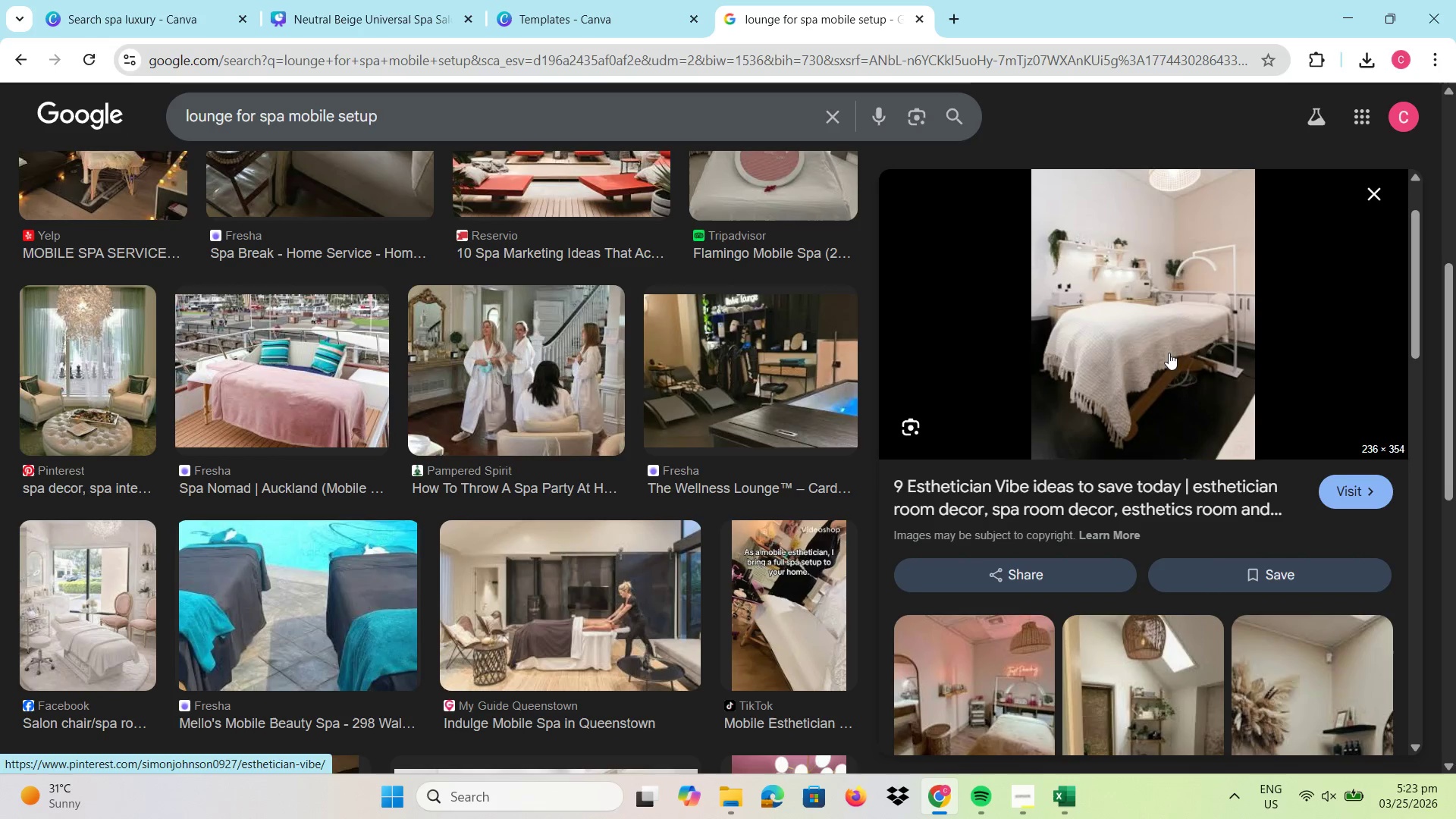 
left_click([1243, 619])
 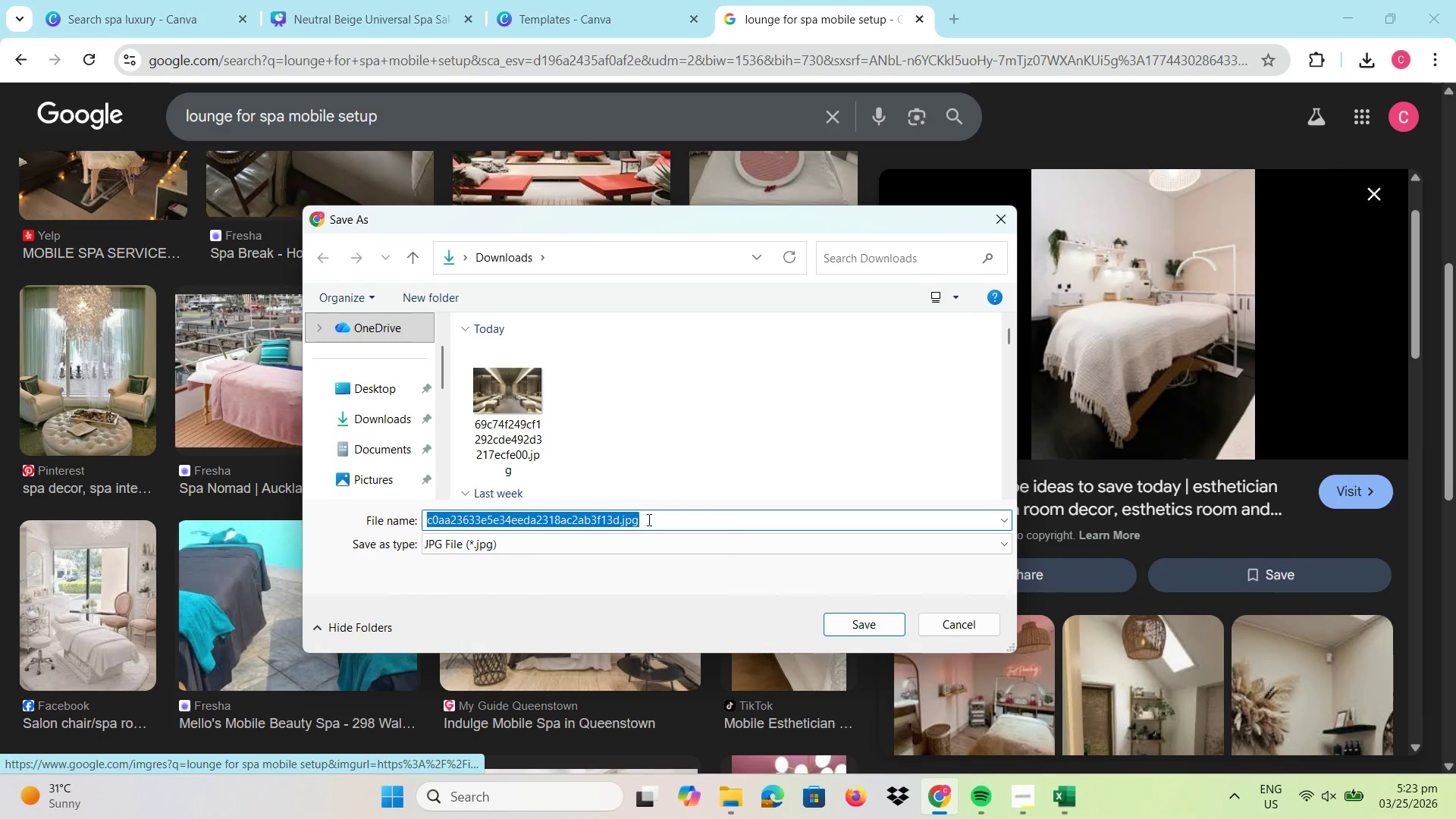 
left_click([868, 620])
 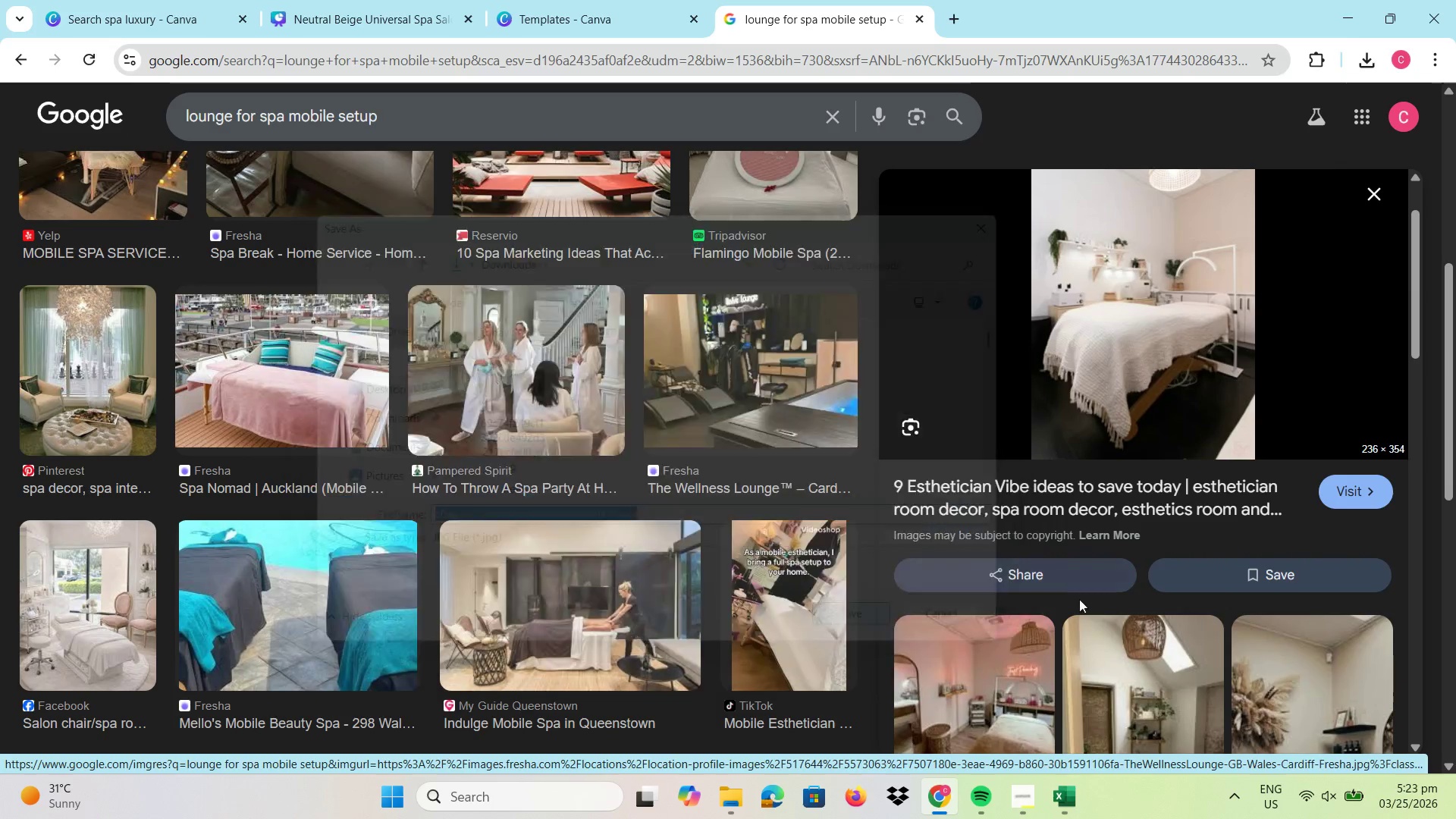 
scroll: coordinate [1081, 483], scroll_direction: down, amount: 4.0
 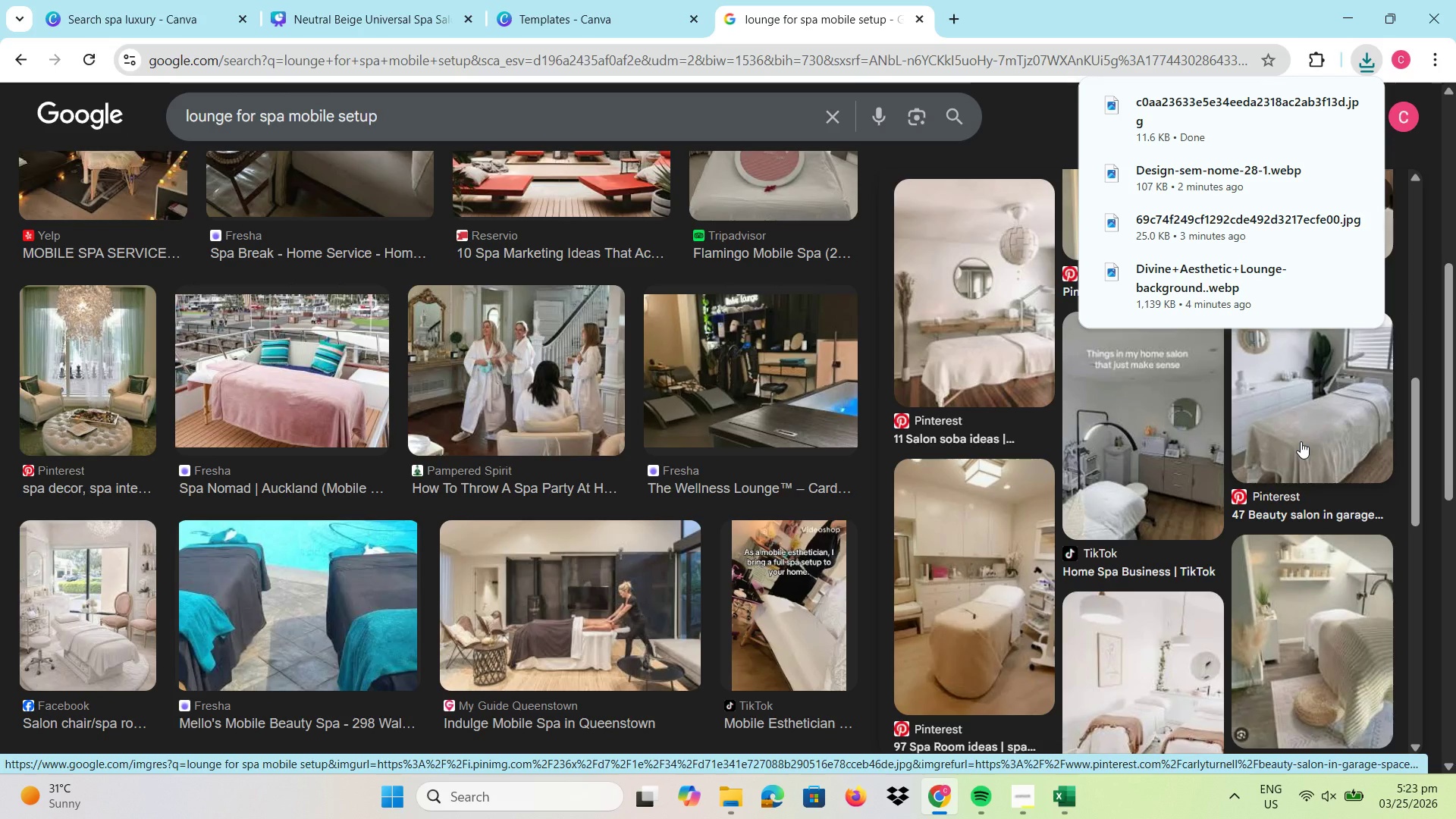 
left_click([1301, 441])
 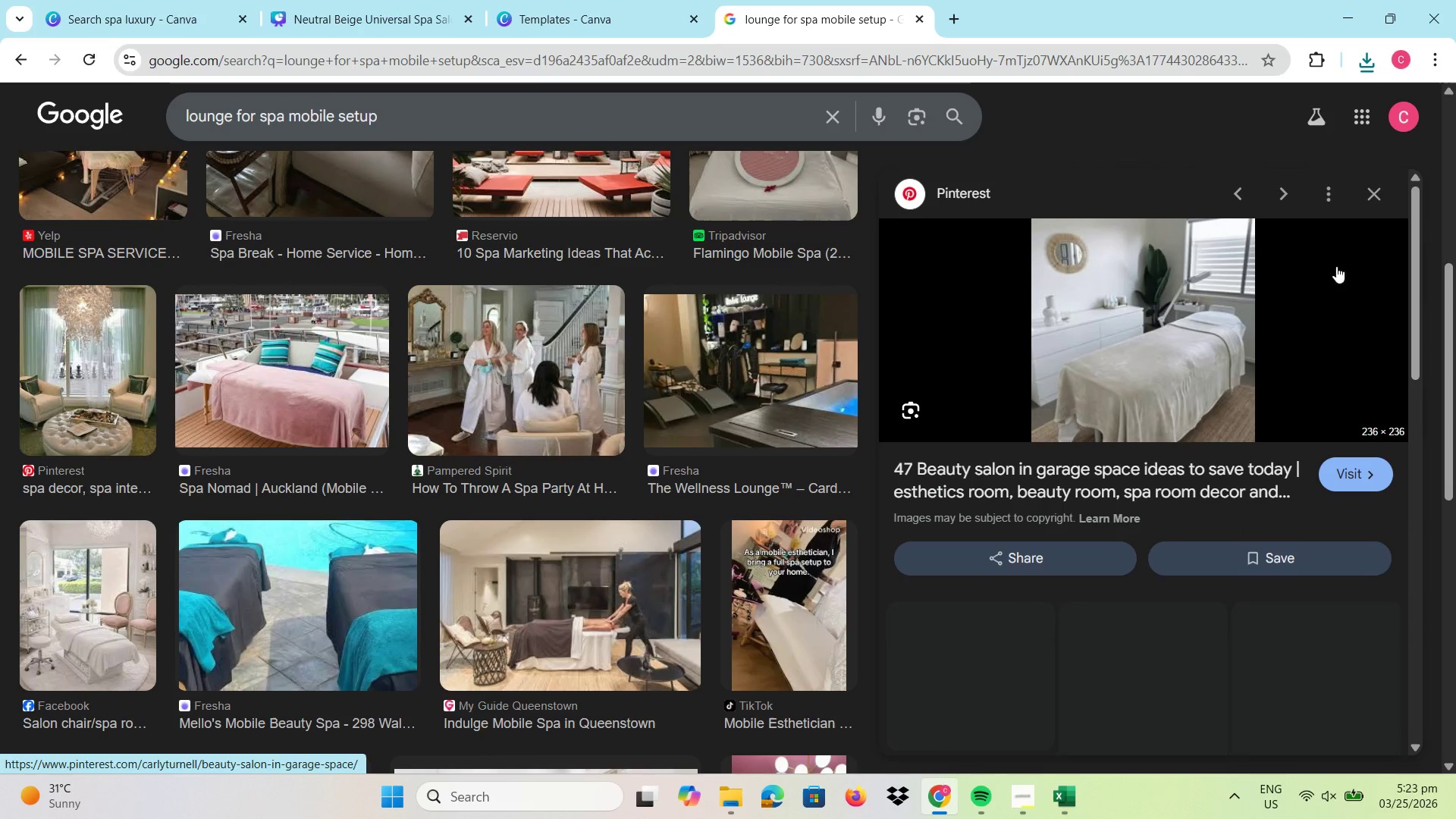 
left_click([1374, 196])
 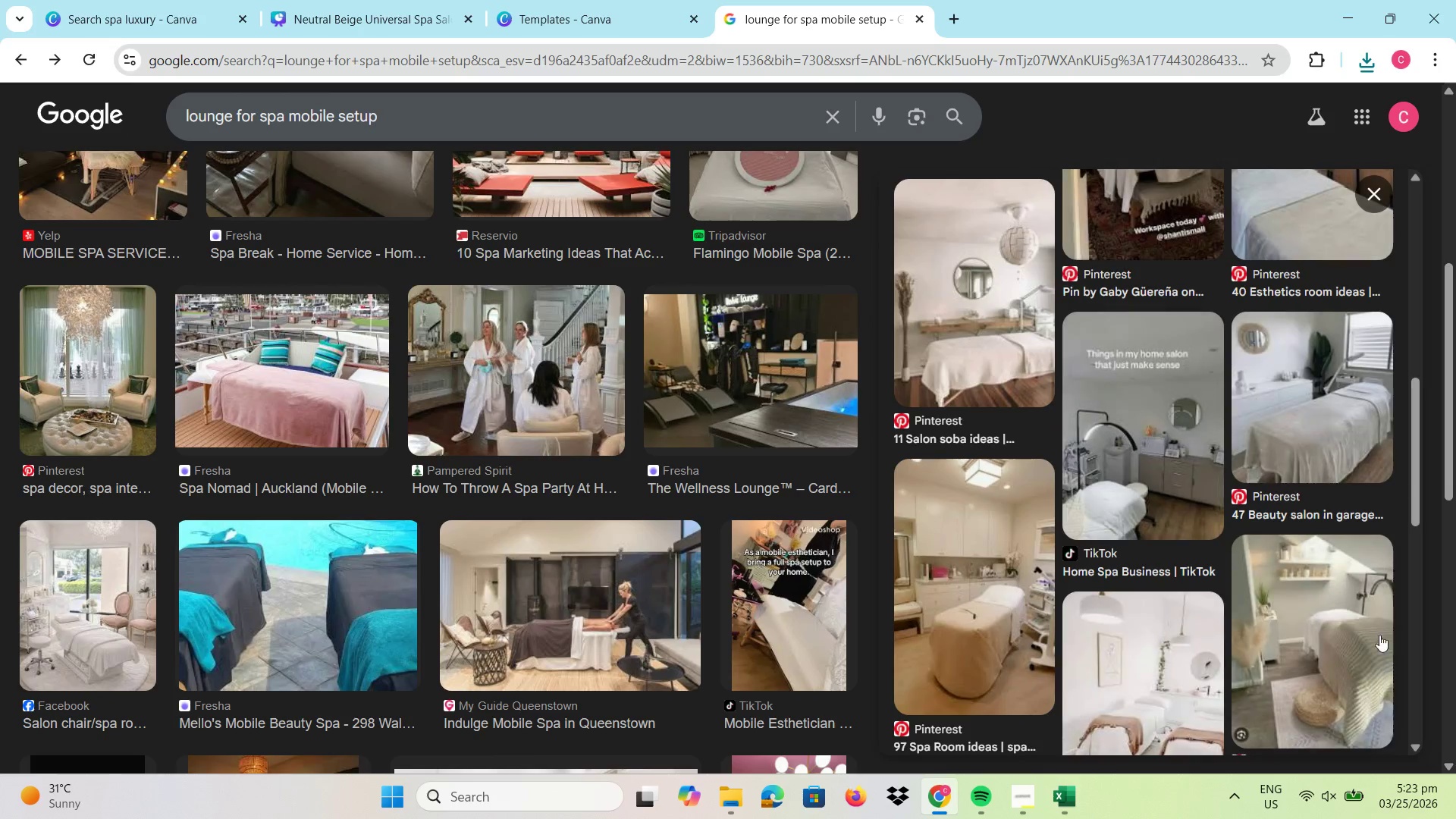 
left_click([1364, 652])
 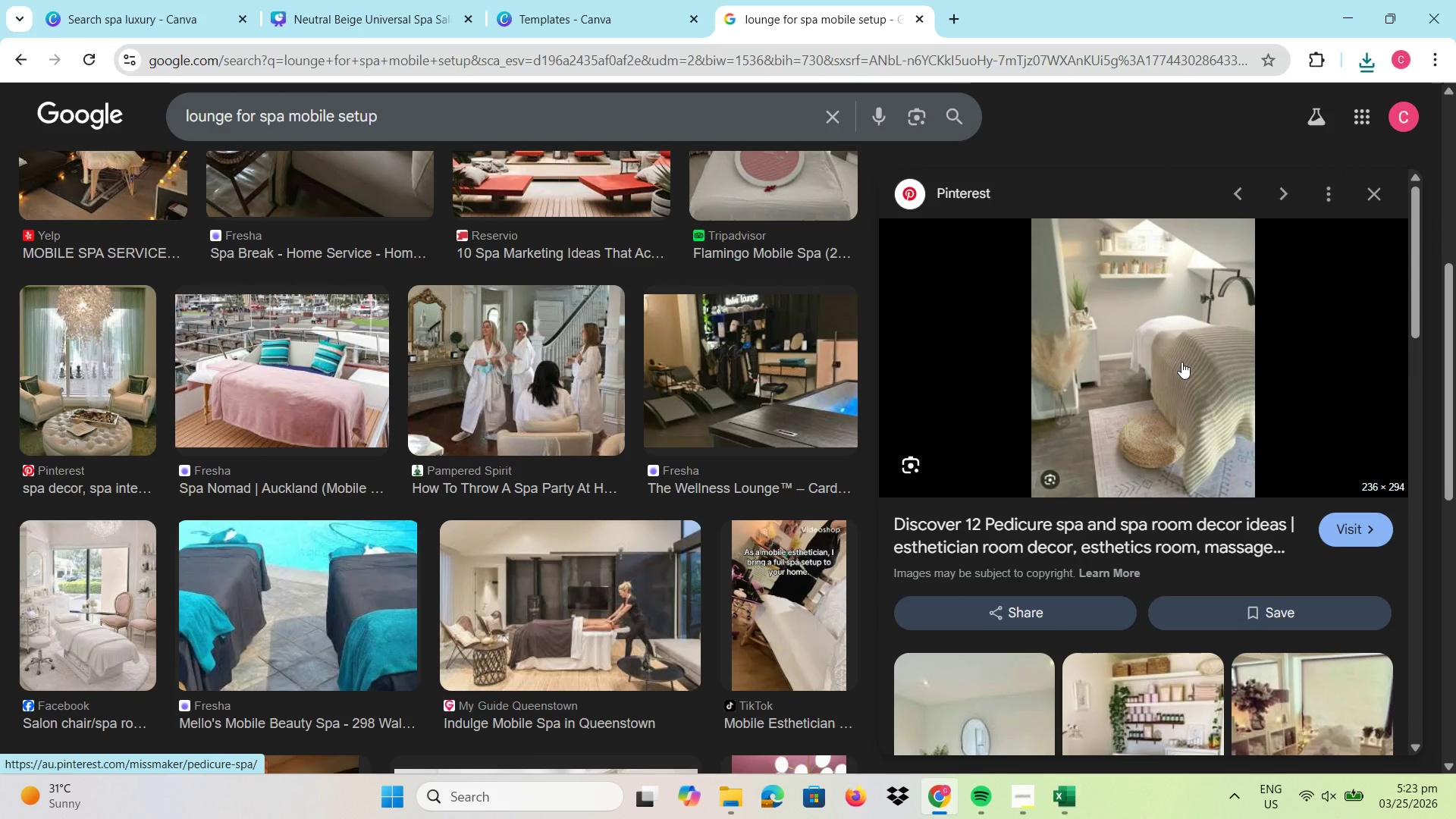 
scroll: coordinate [1179, 369], scroll_direction: down, amount: 2.0
 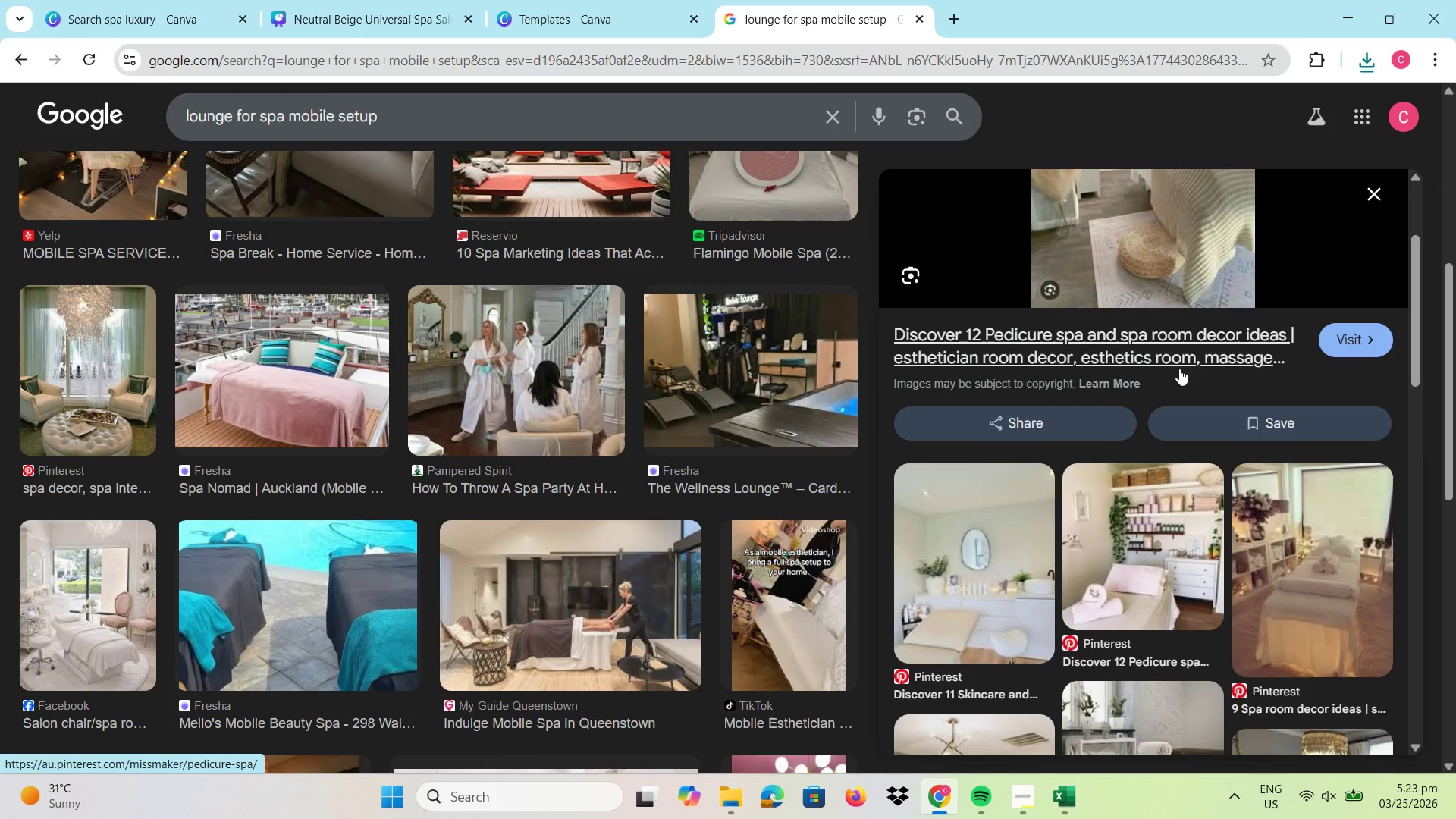 
right_click([1159, 335])
 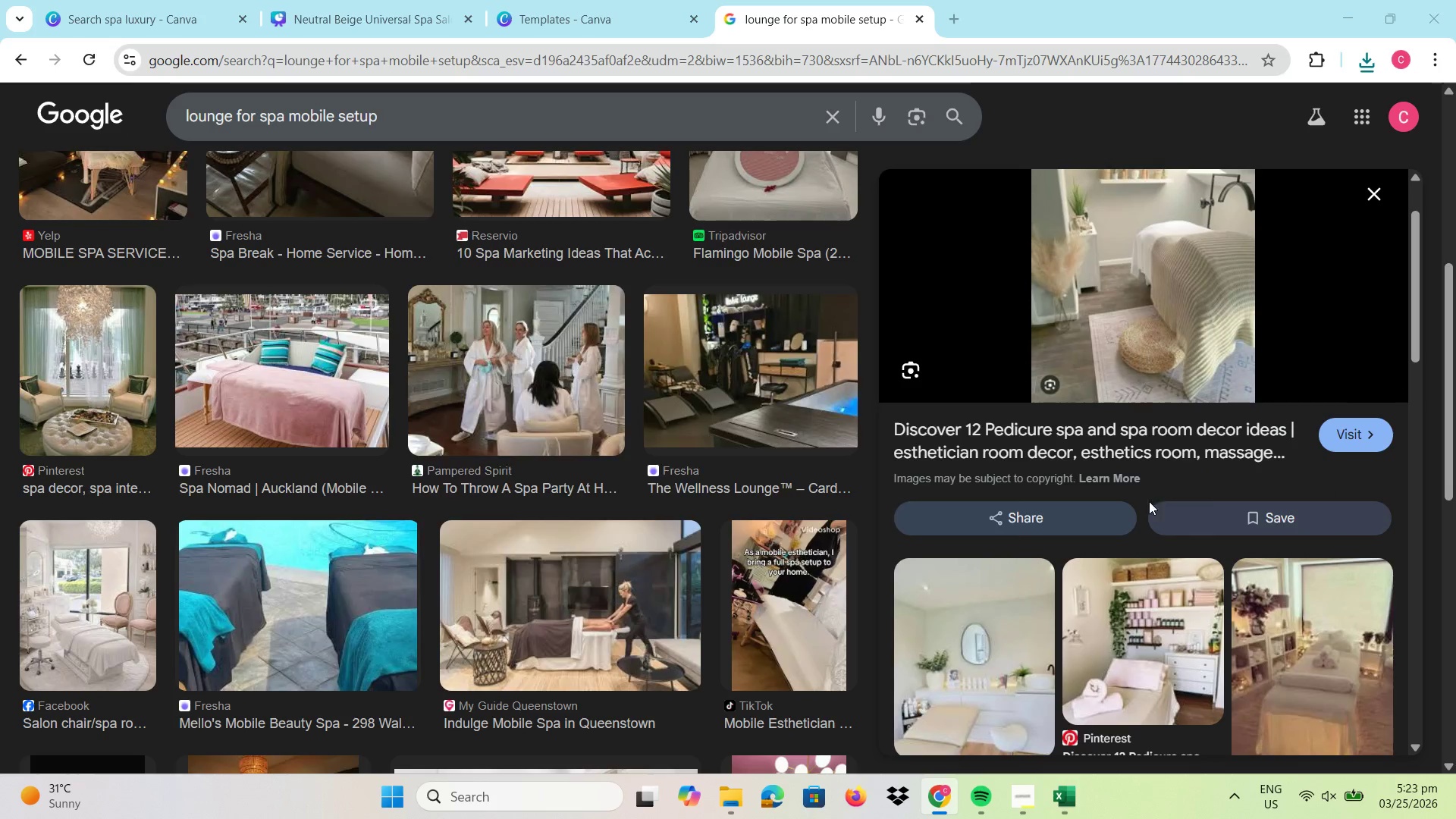 
scroll: coordinate [1179, 369], scroll_direction: up, amount: 1.0
 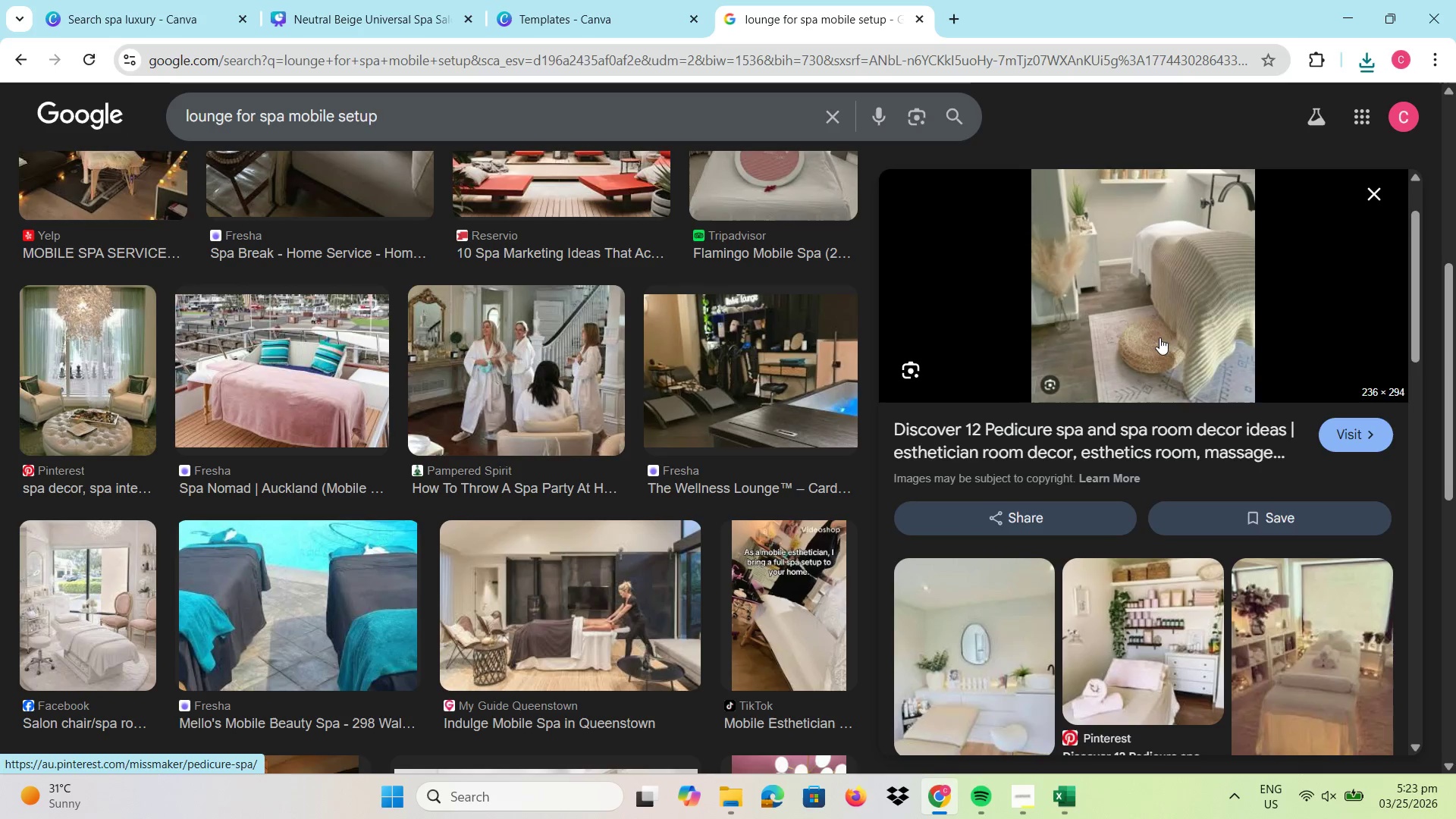 
left_click([863, 623])
 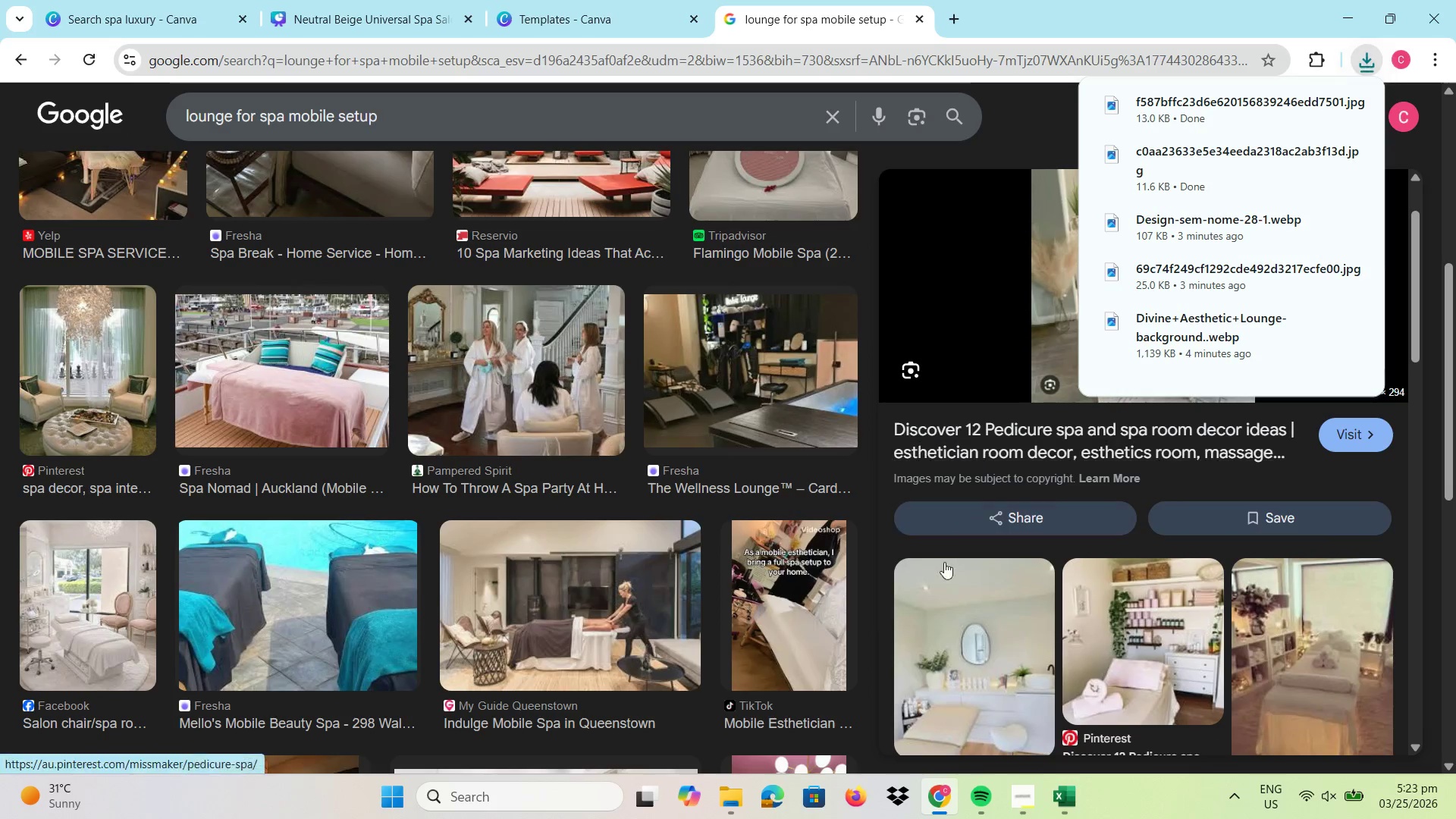 
scroll: coordinate [873, 616], scroll_direction: down, amount: 2.0
 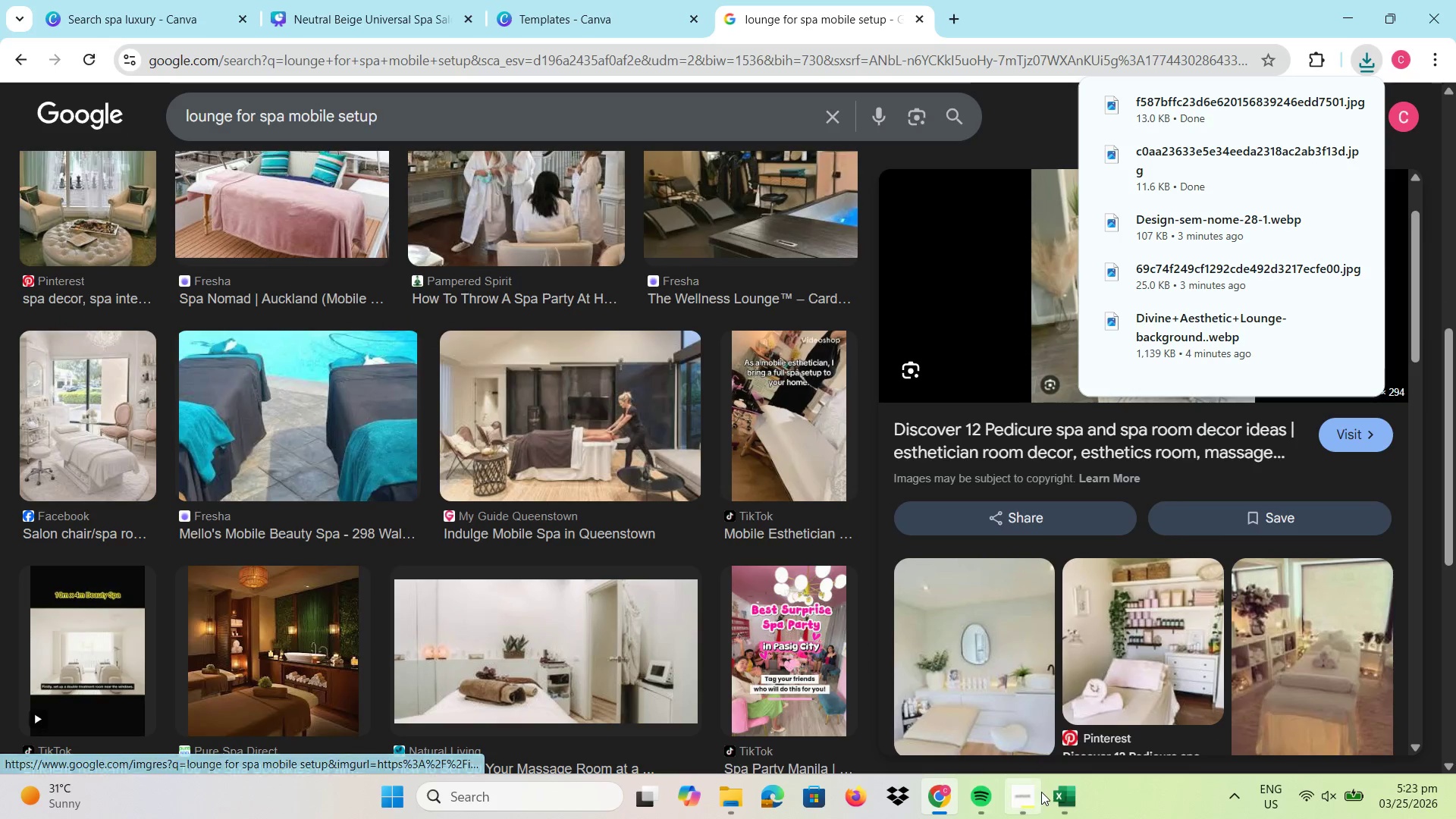 
left_click([1025, 795])